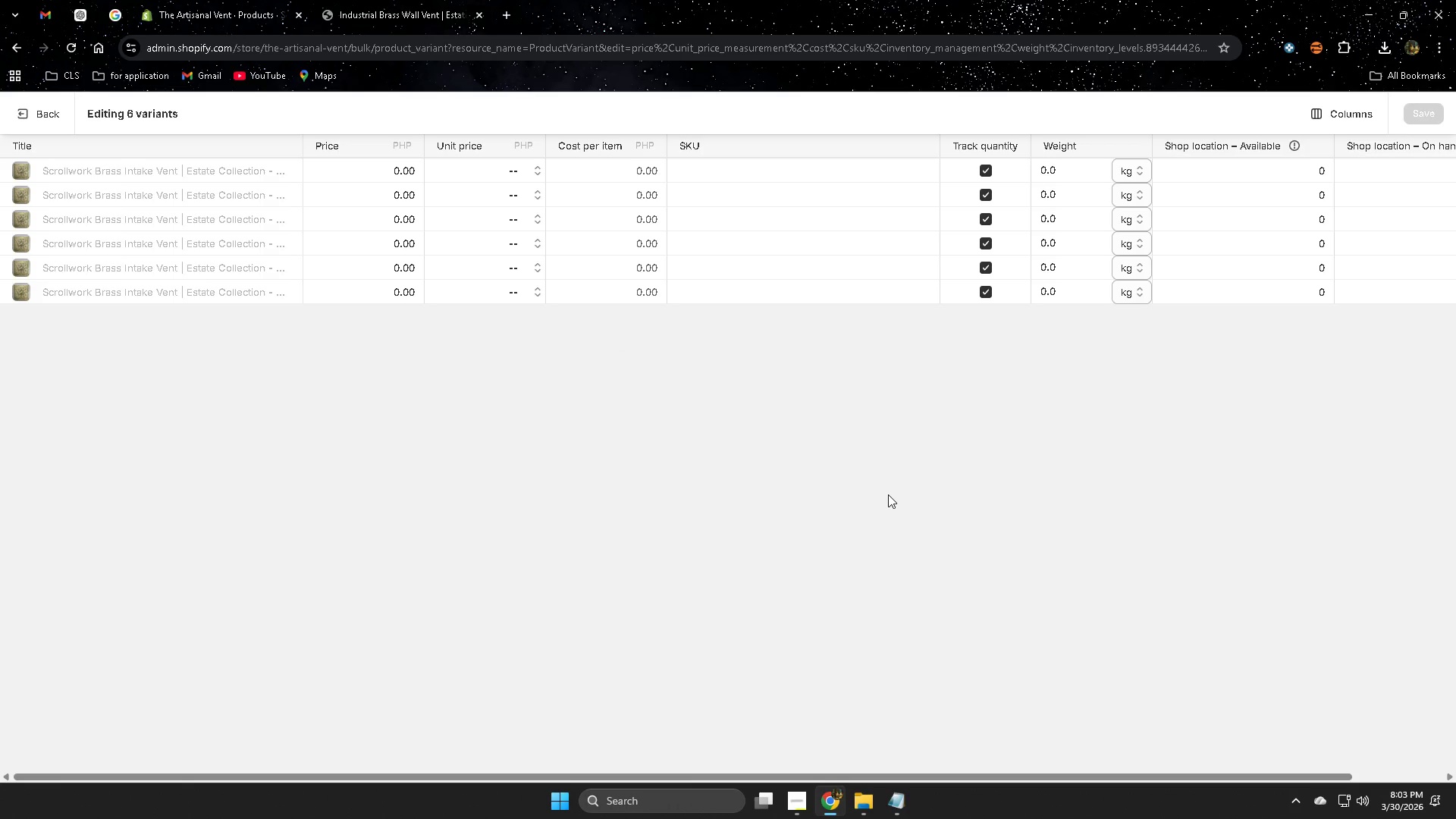 
wait(13.69)
 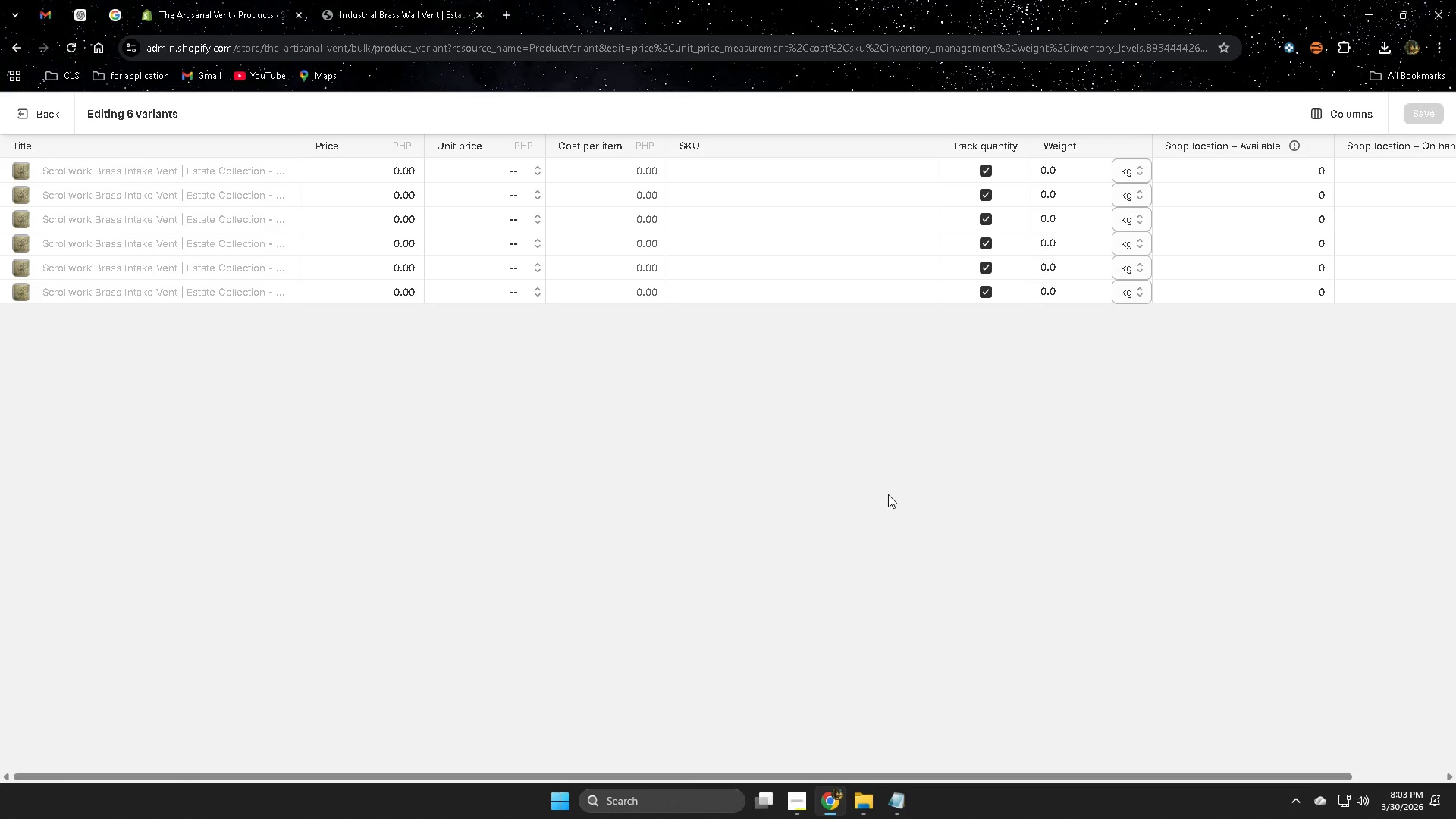 
left_click([403, 168])
 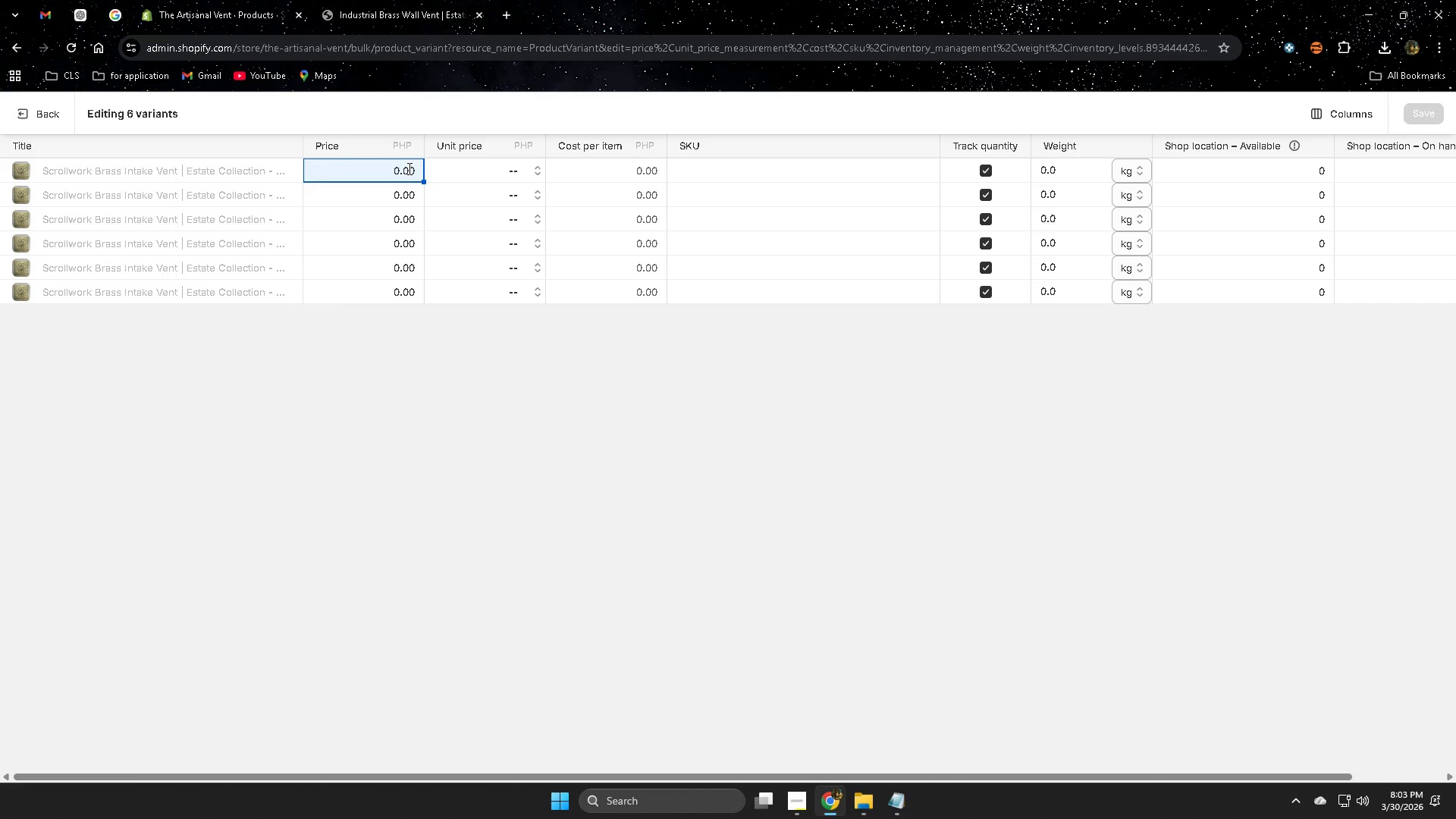 
key(Numpad8)
 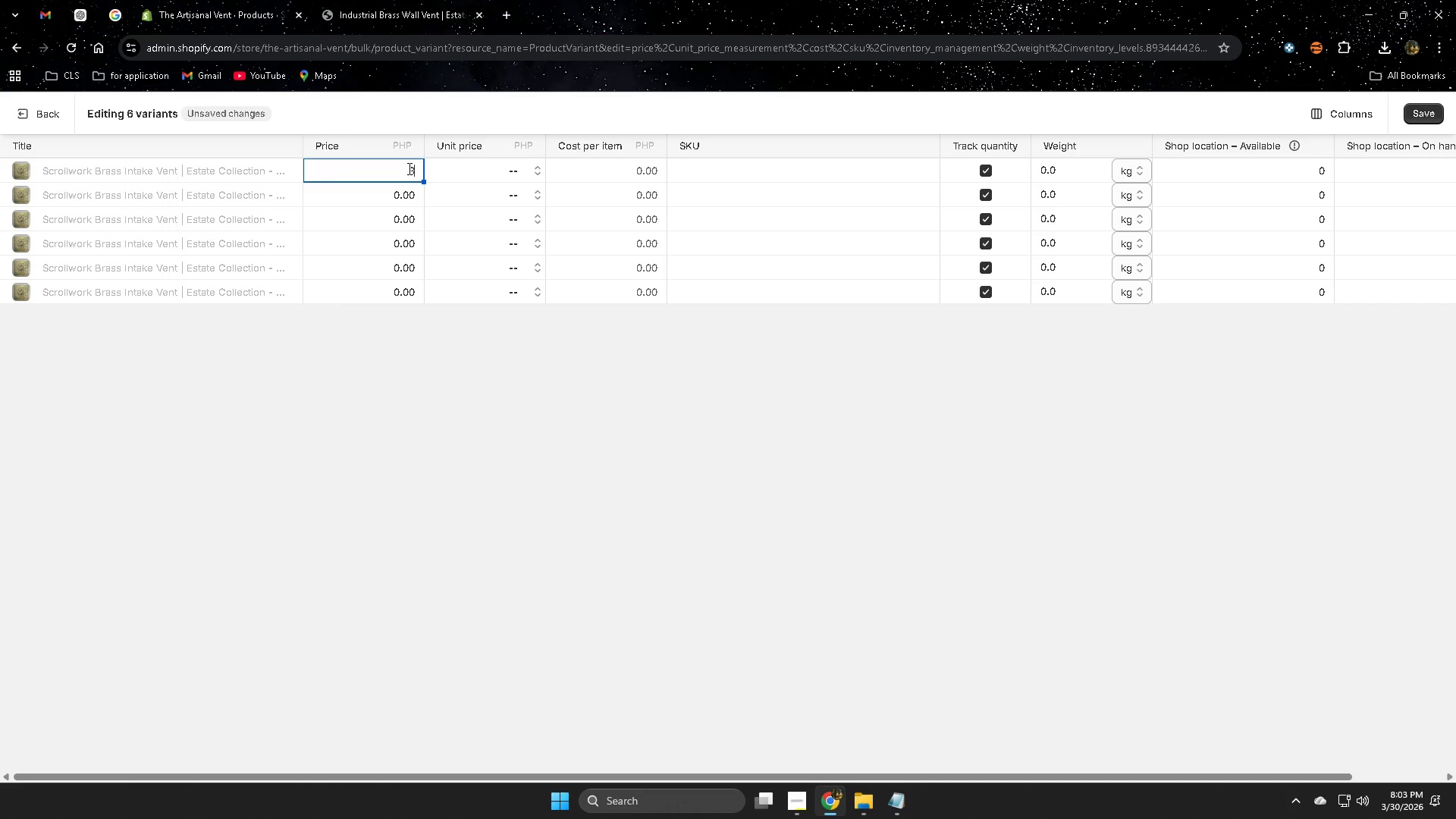 
key(Numpad5)
 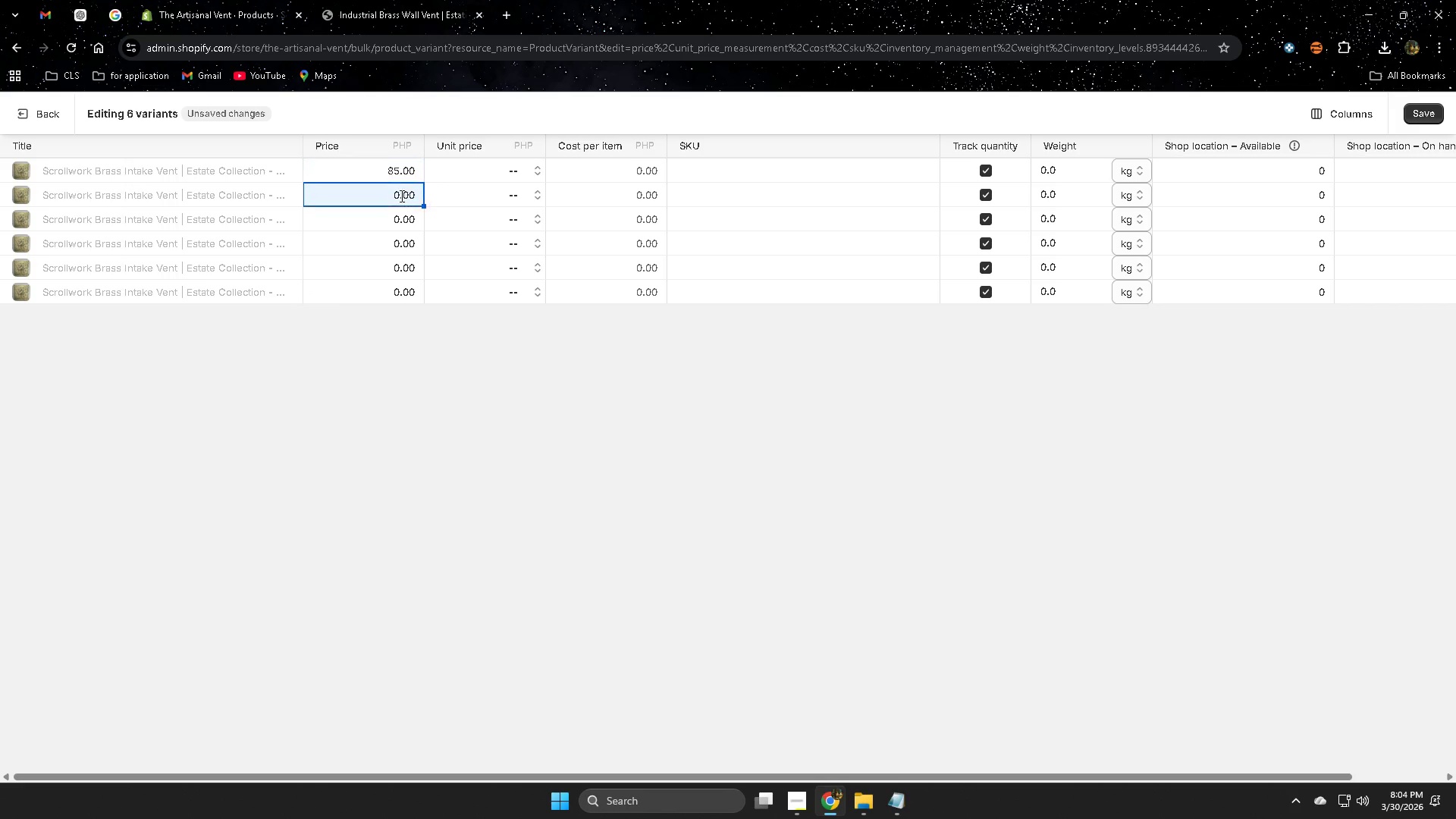 
key(Numpad8)
 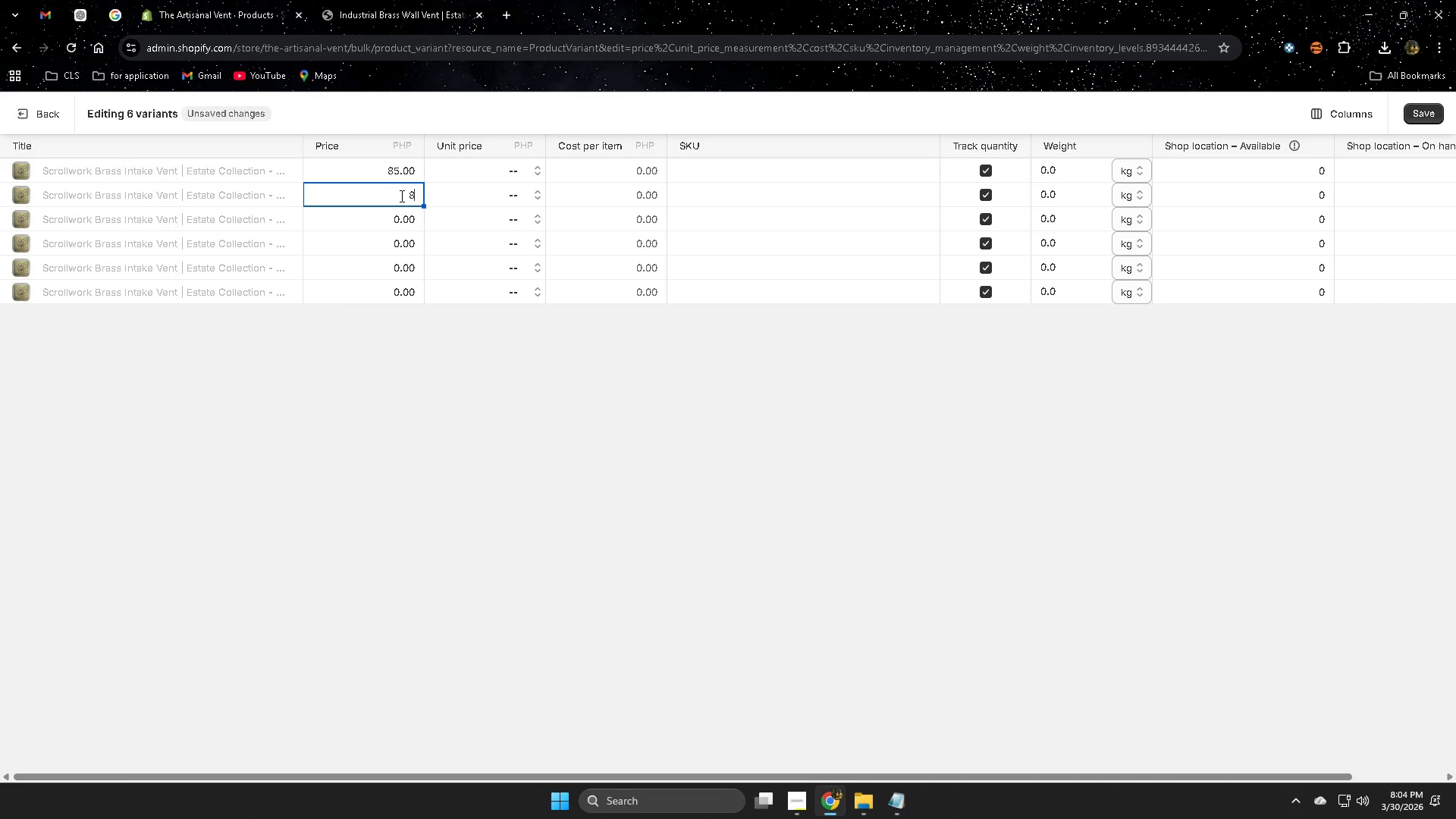 
key(Numpad5)
 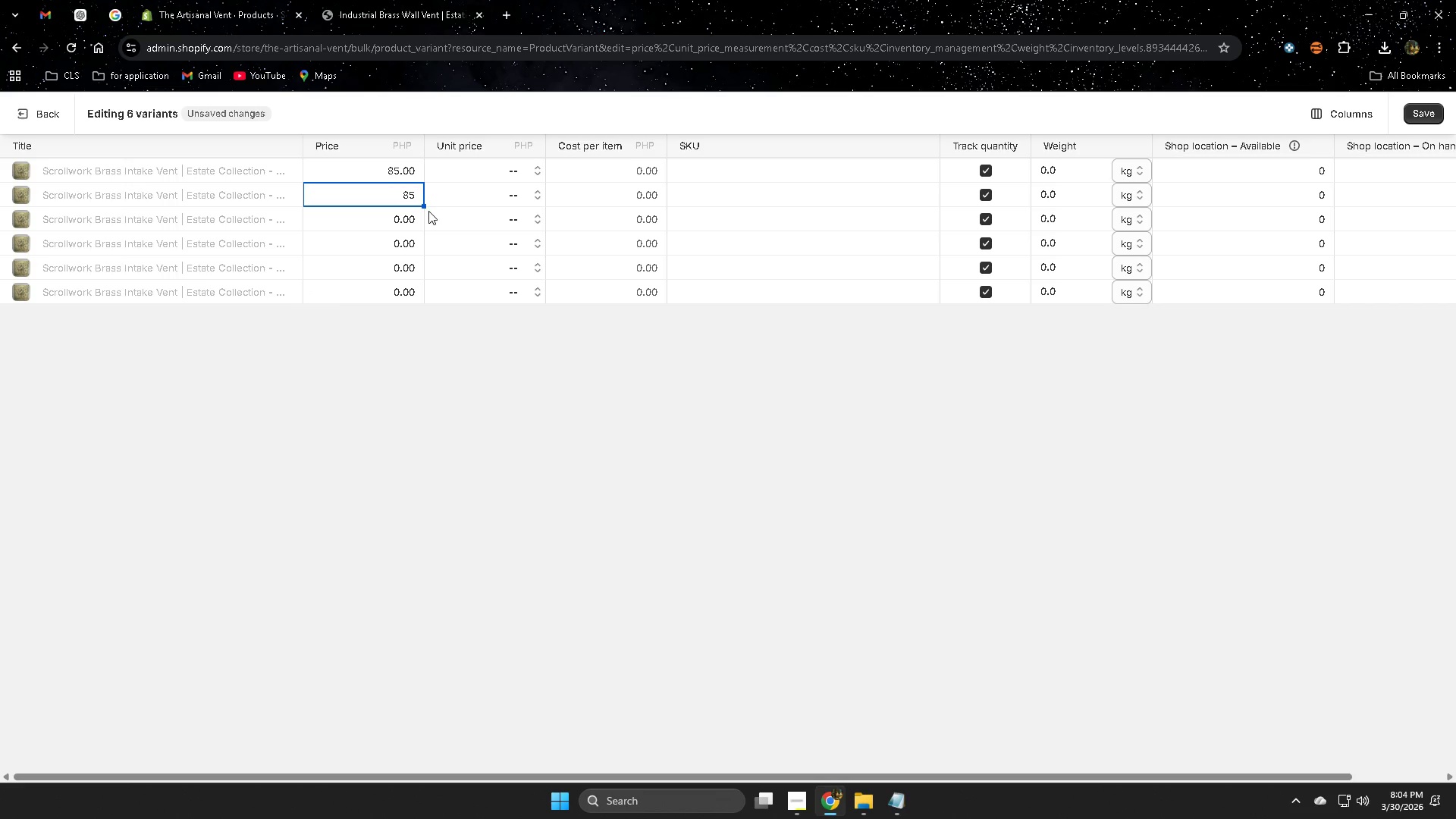 
left_click([403, 224])
 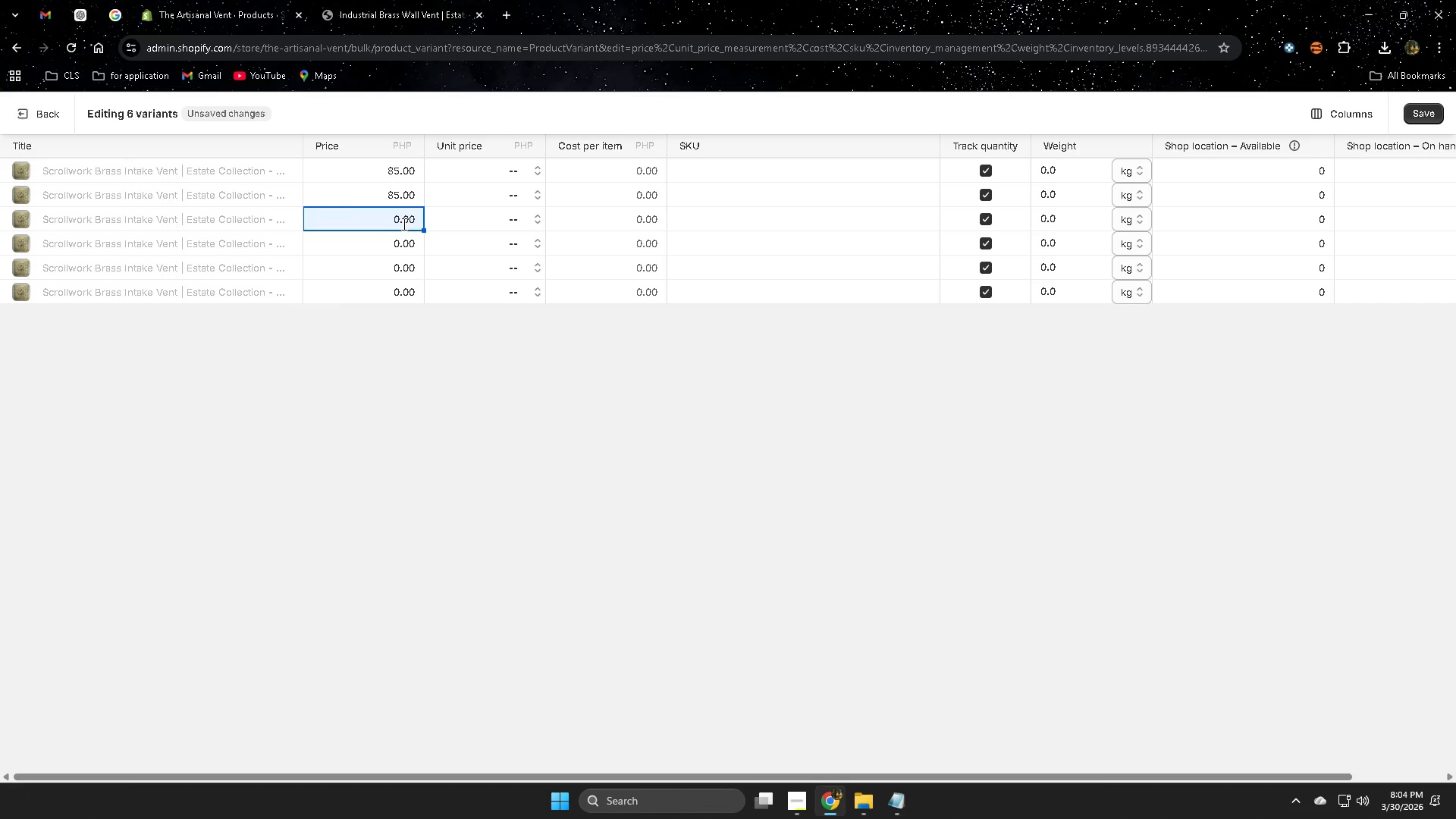 
key(Numpad8)
 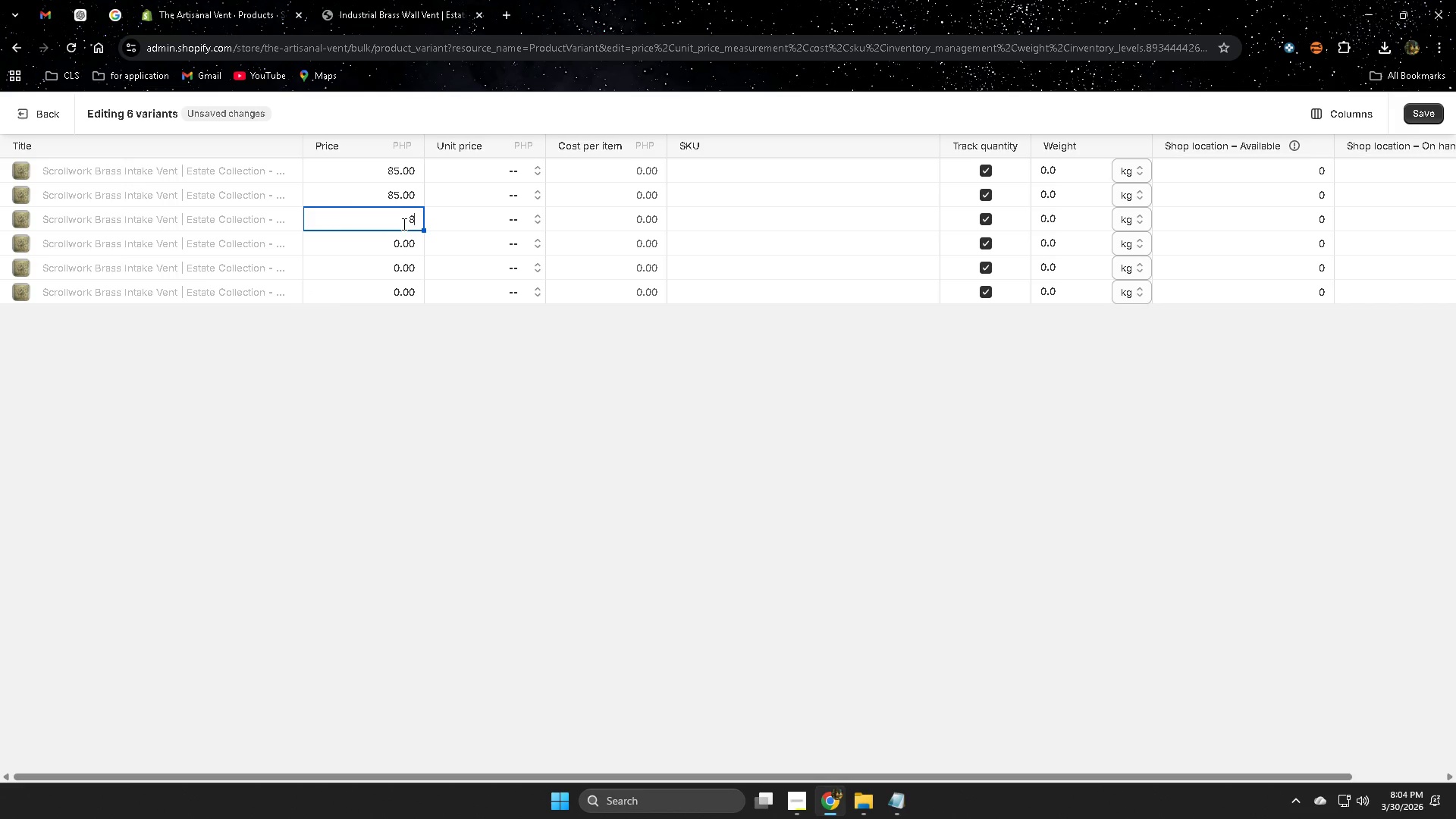 
key(Numpad5)
 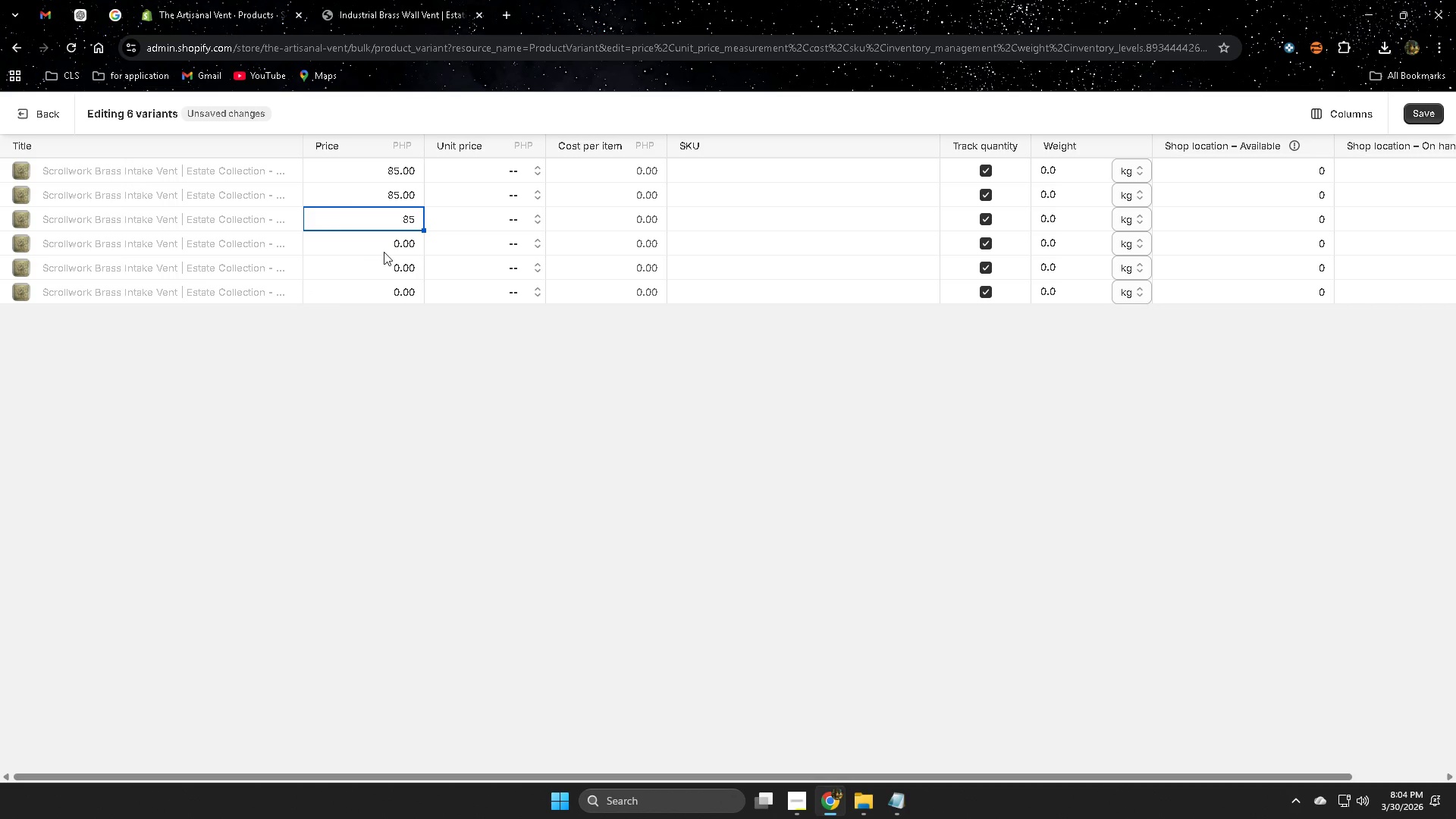 
left_click([388, 249])
 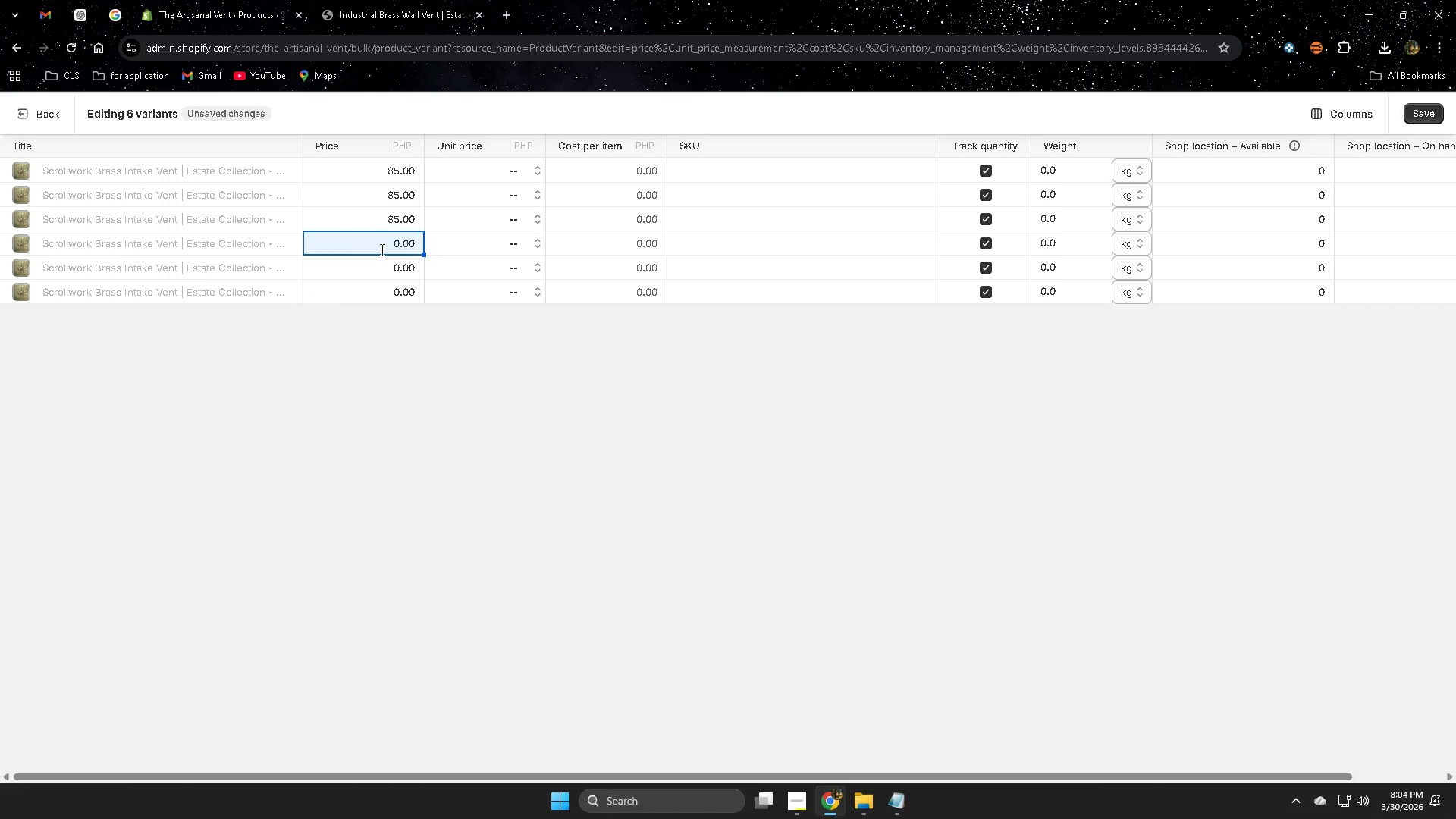 
key(Numpad1)
 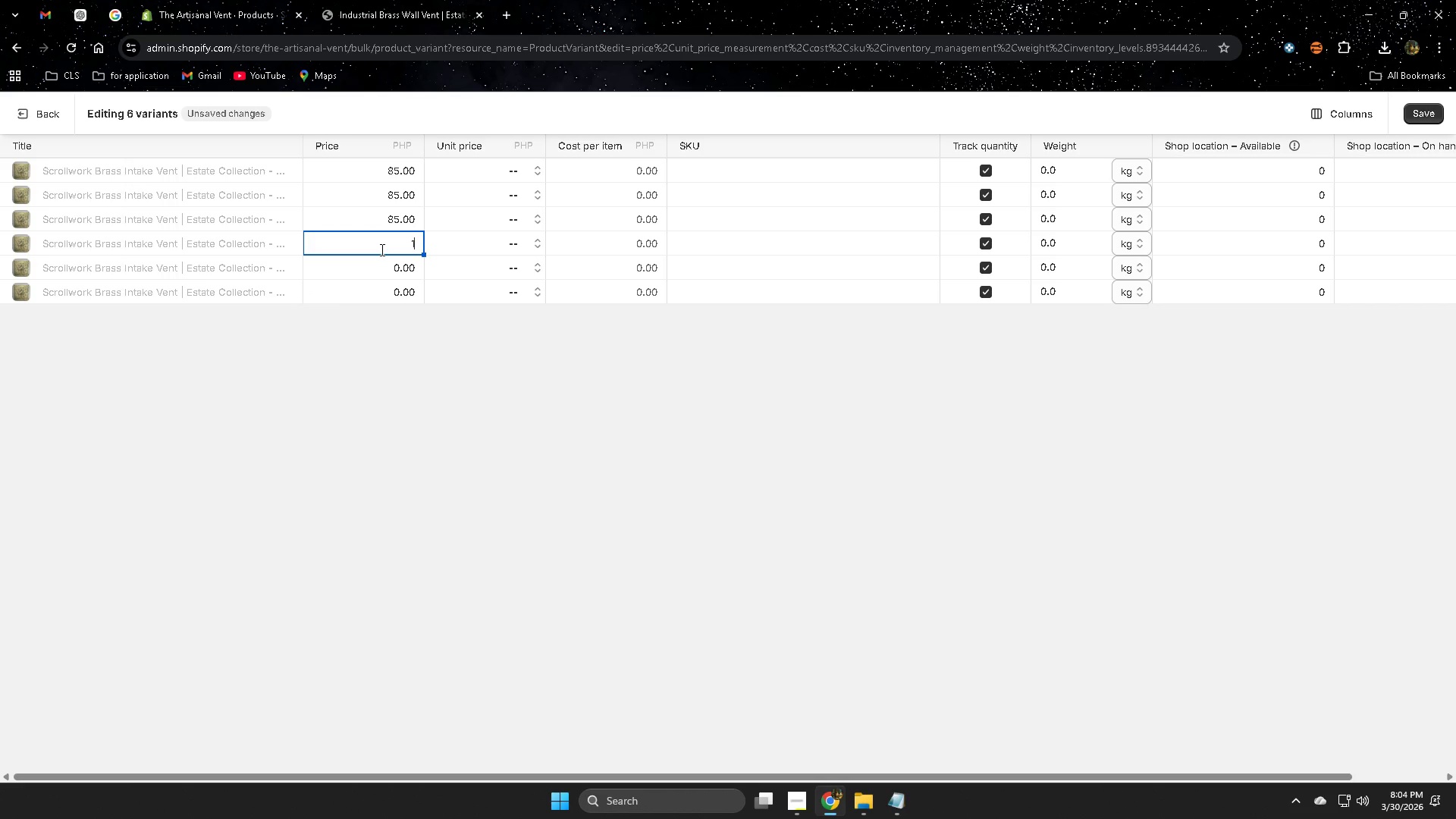 
key(Numpad1)
 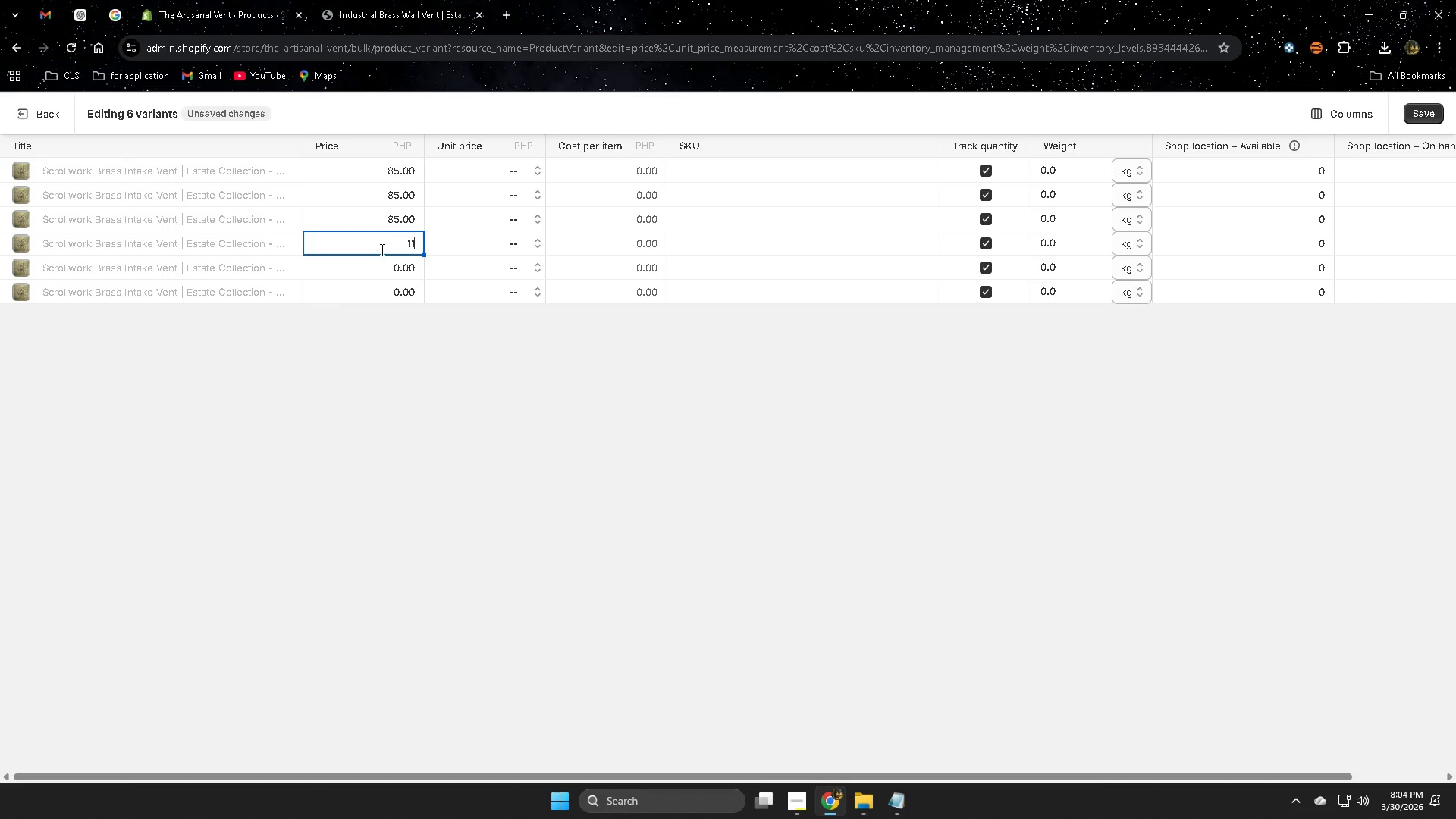 
key(Numpad0)
 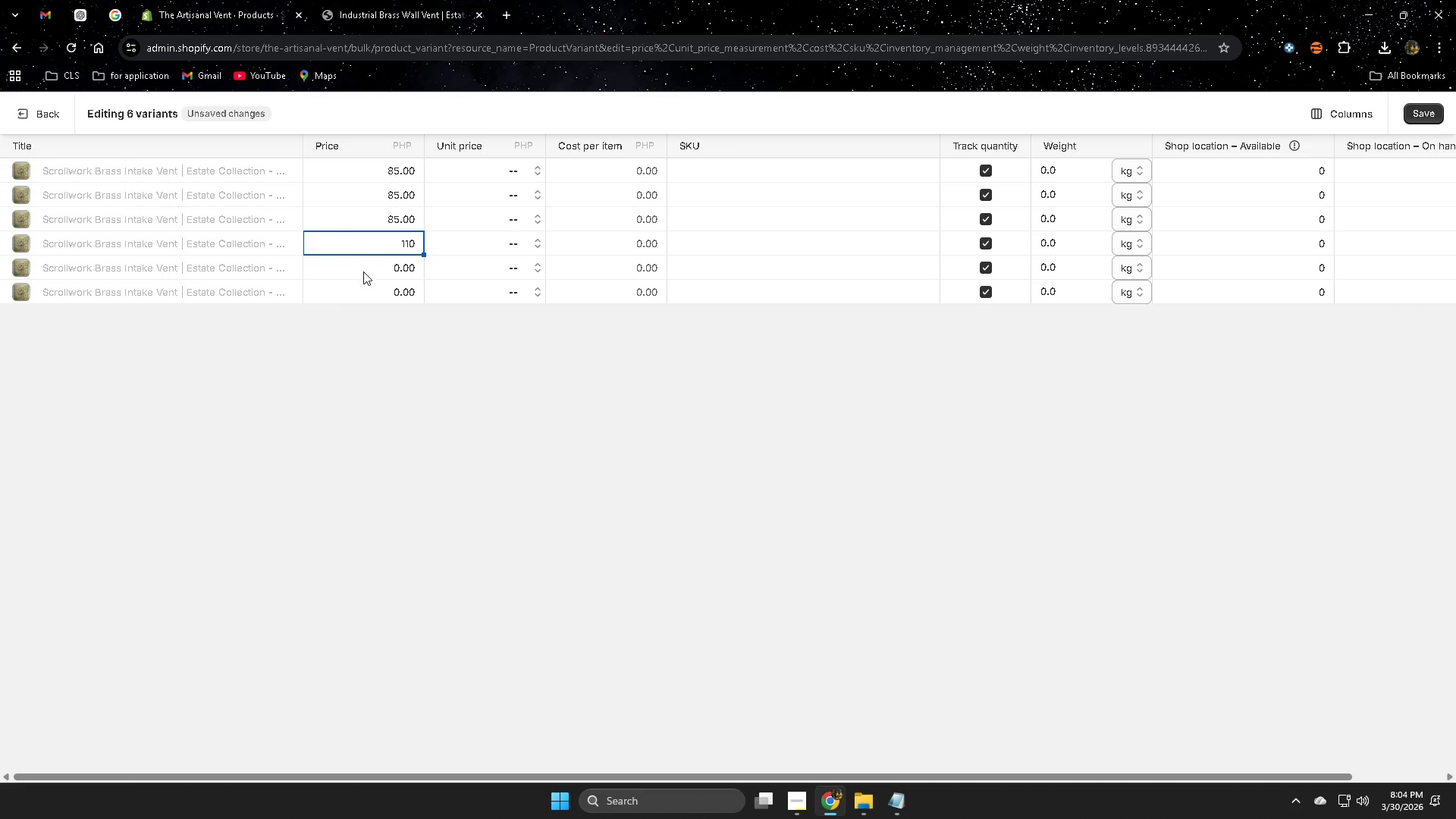 
left_click([367, 270])
 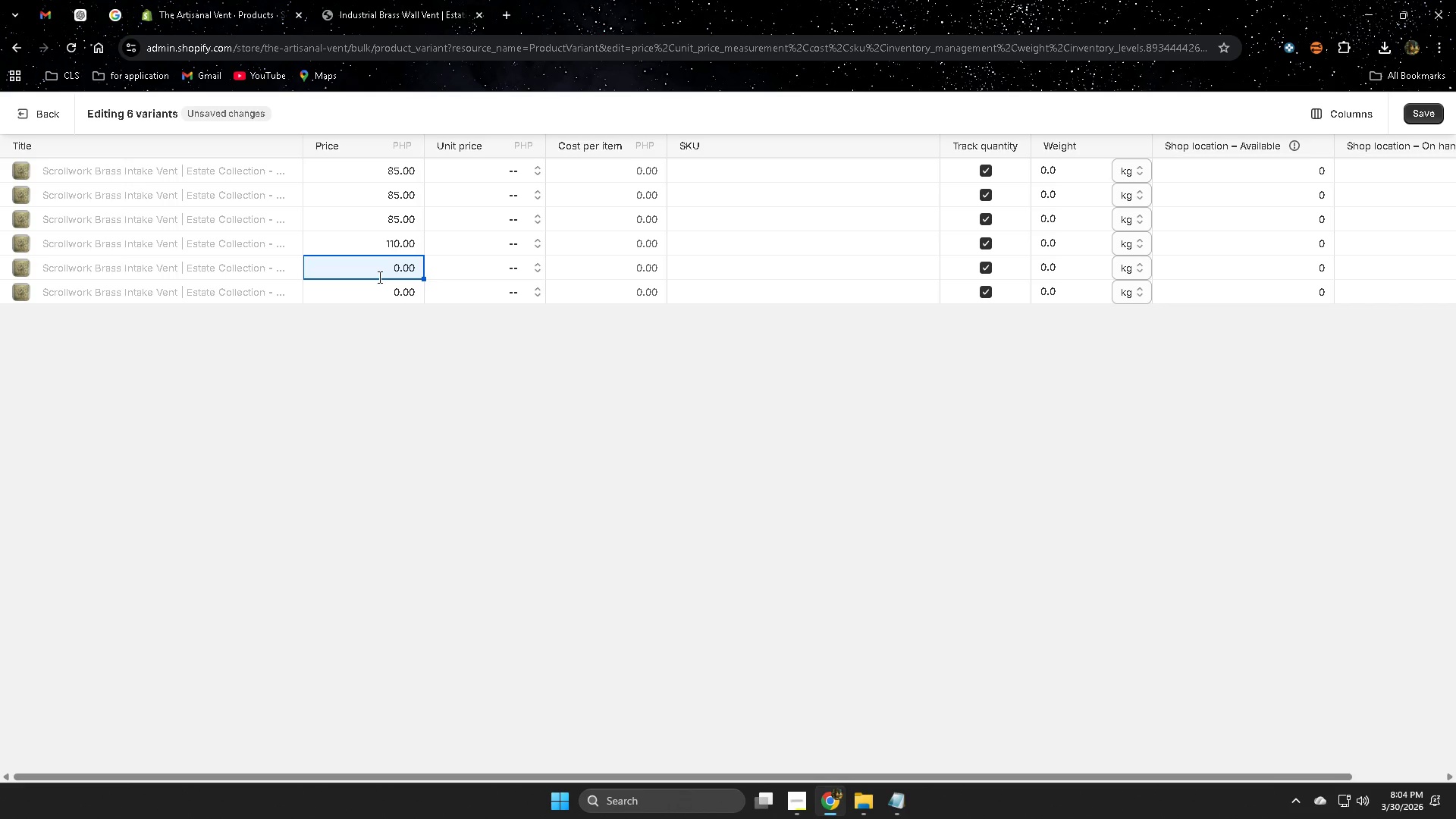 
key(Numpad1)
 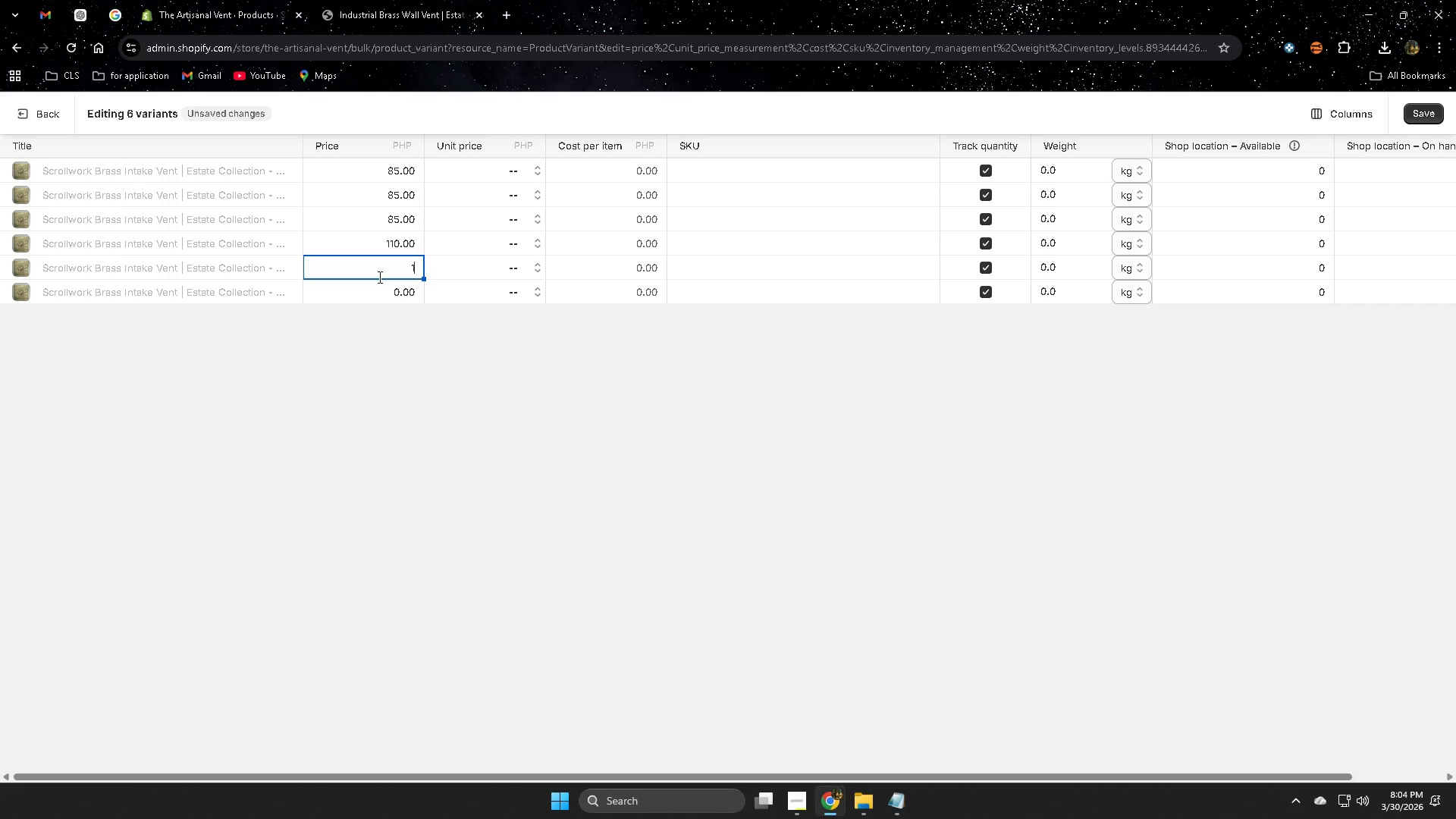 
key(Numpad1)
 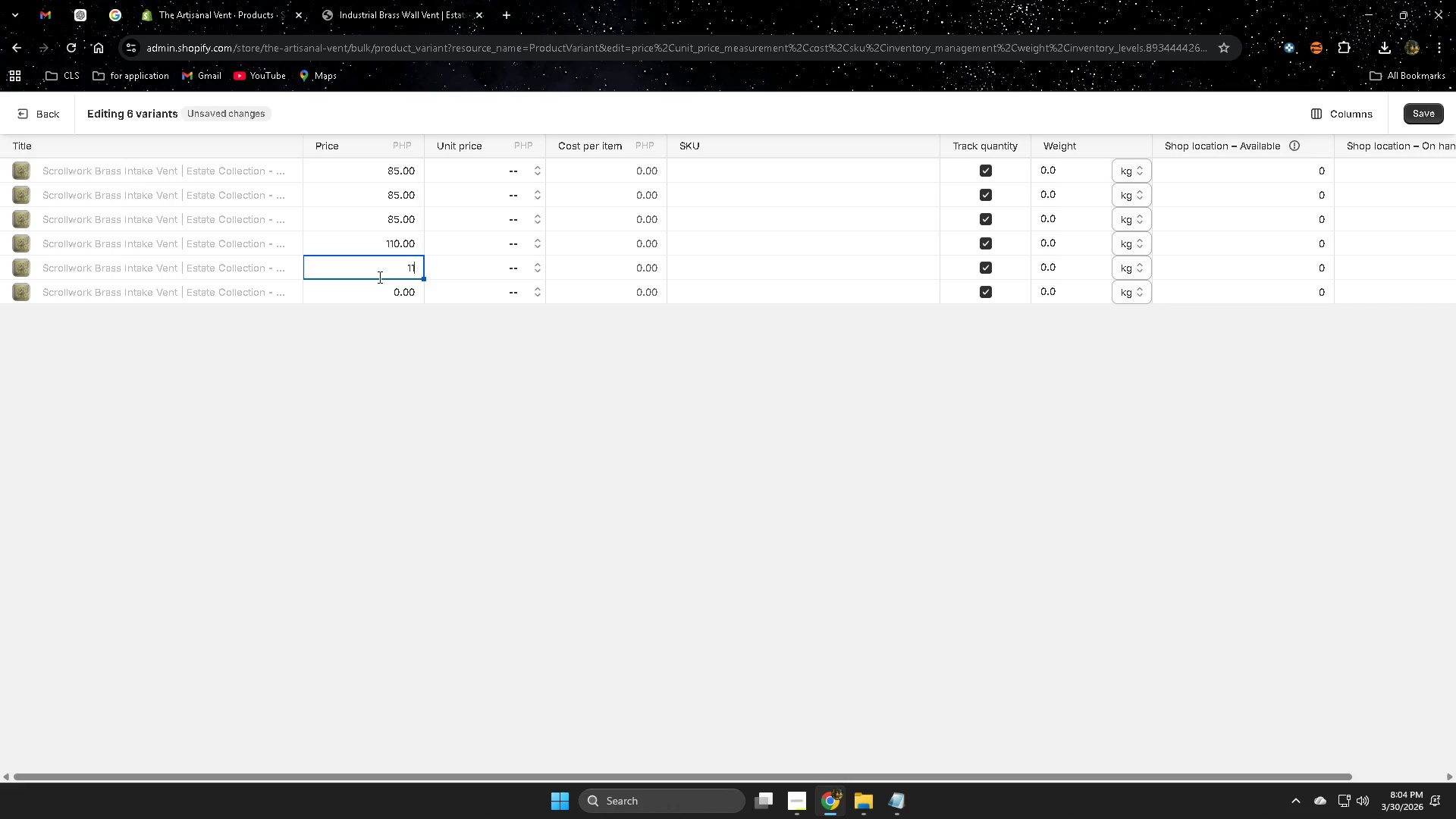 
key(Numpad0)
 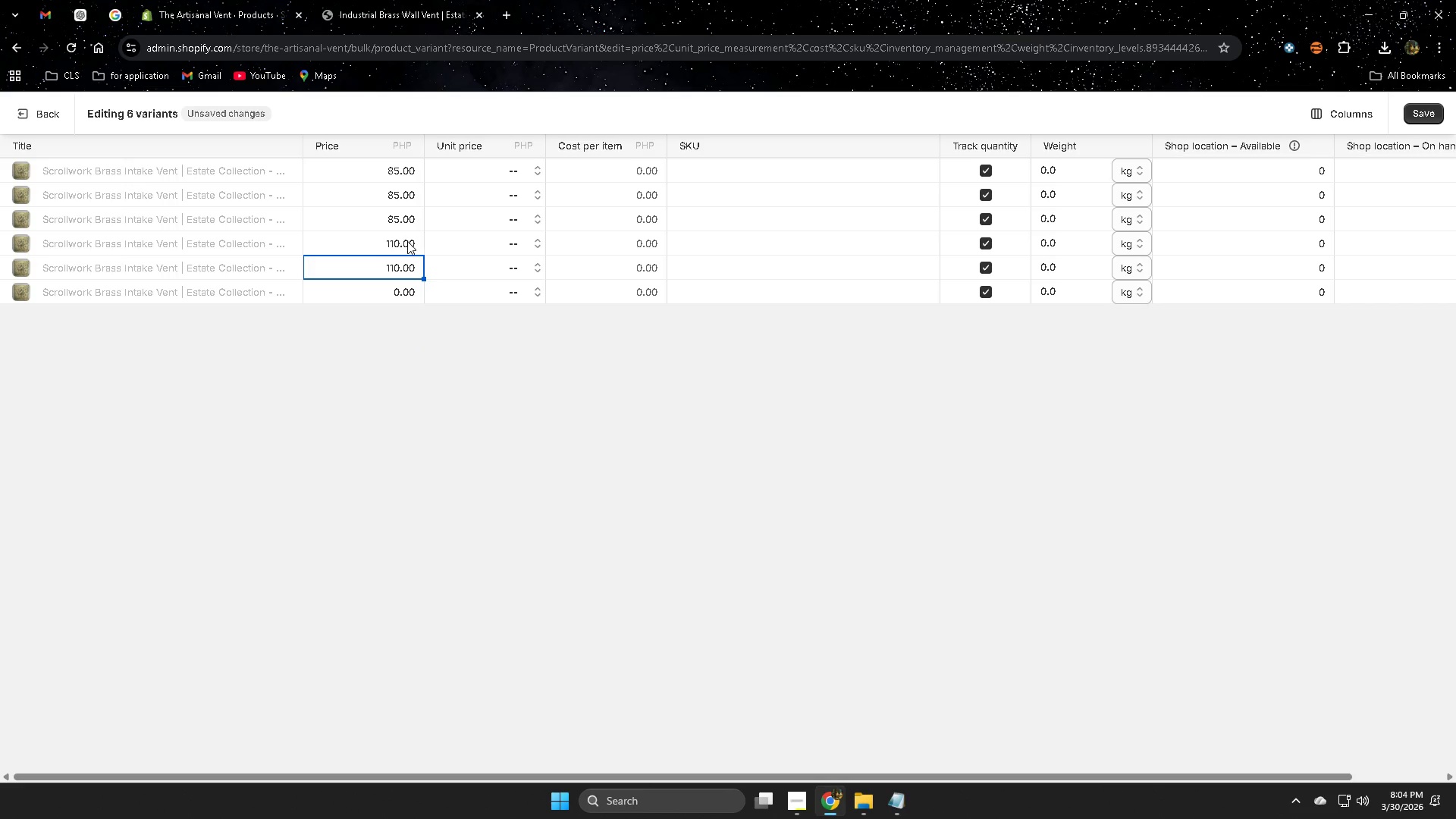 
left_click([403, 240])
 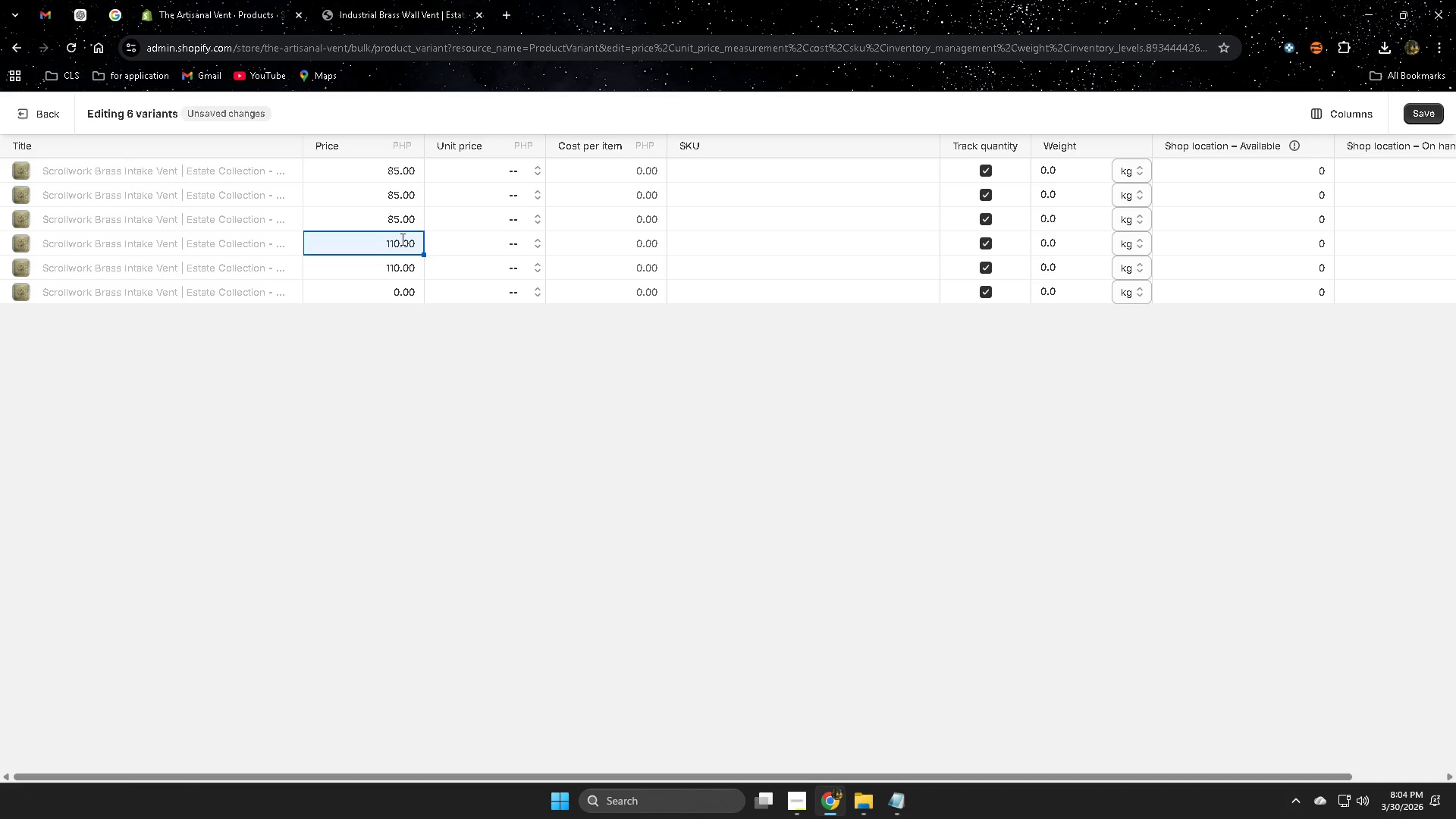 
key(Numpad8)
 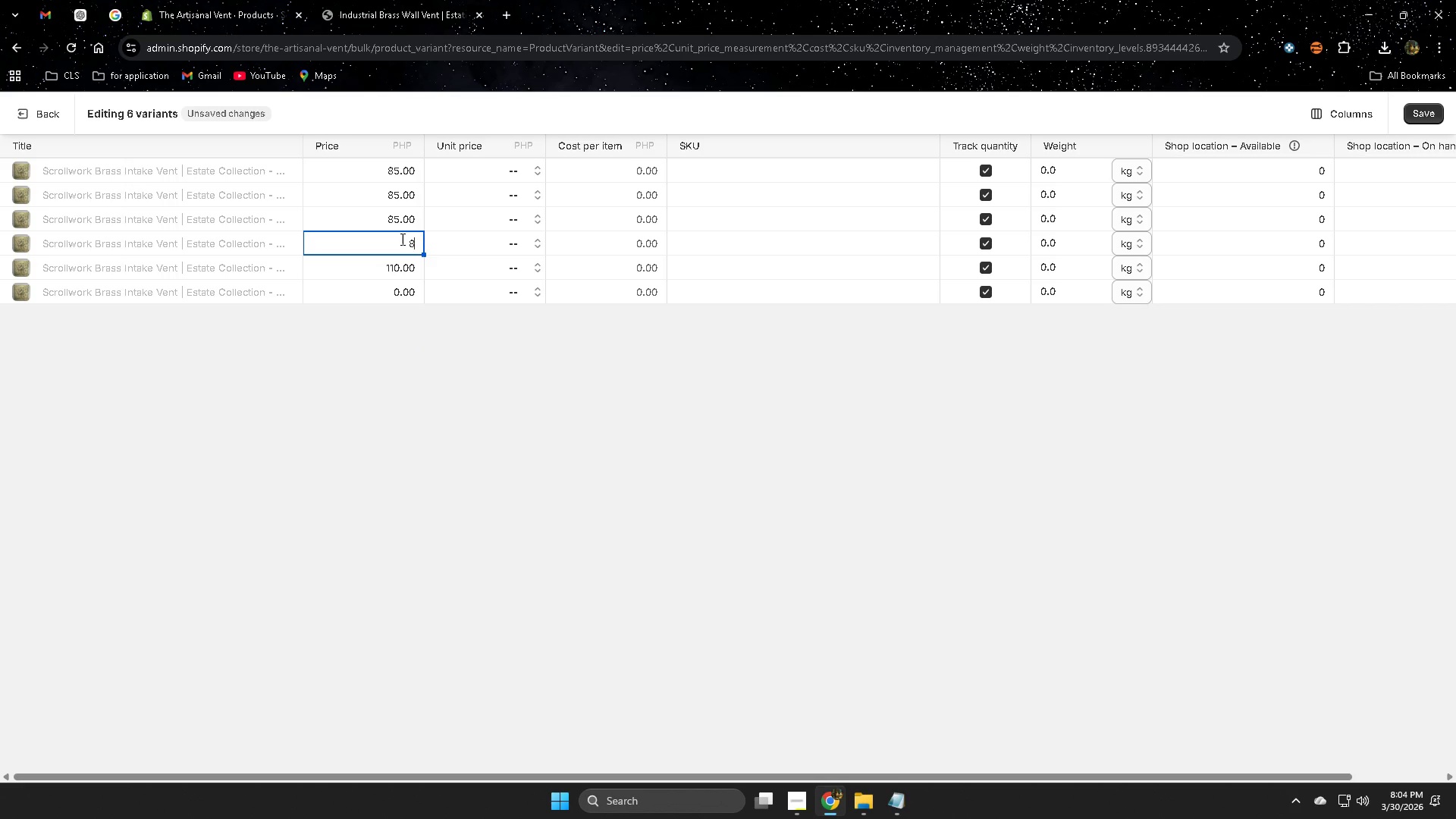 
key(Numpad5)
 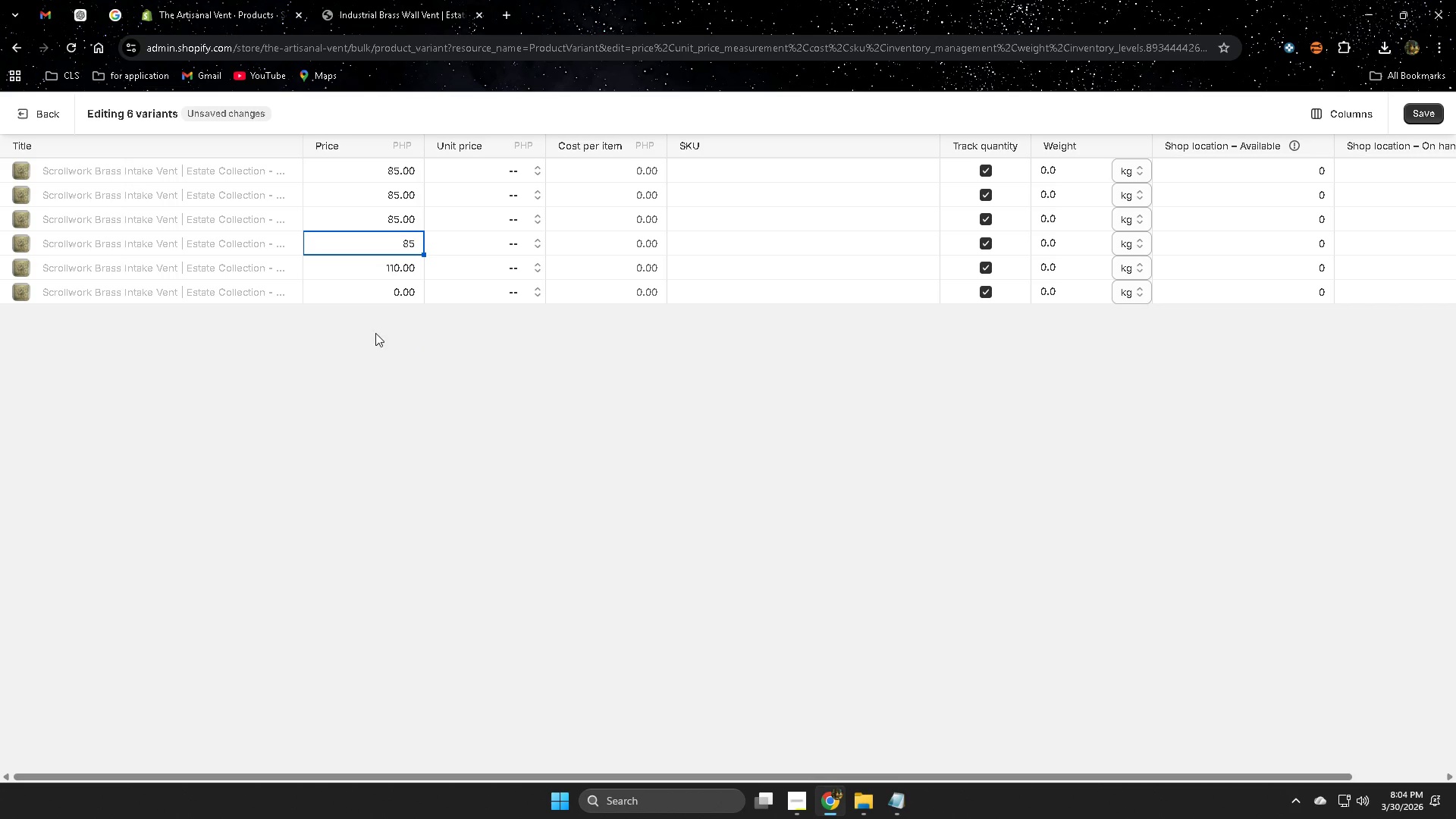 
left_click([393, 297])
 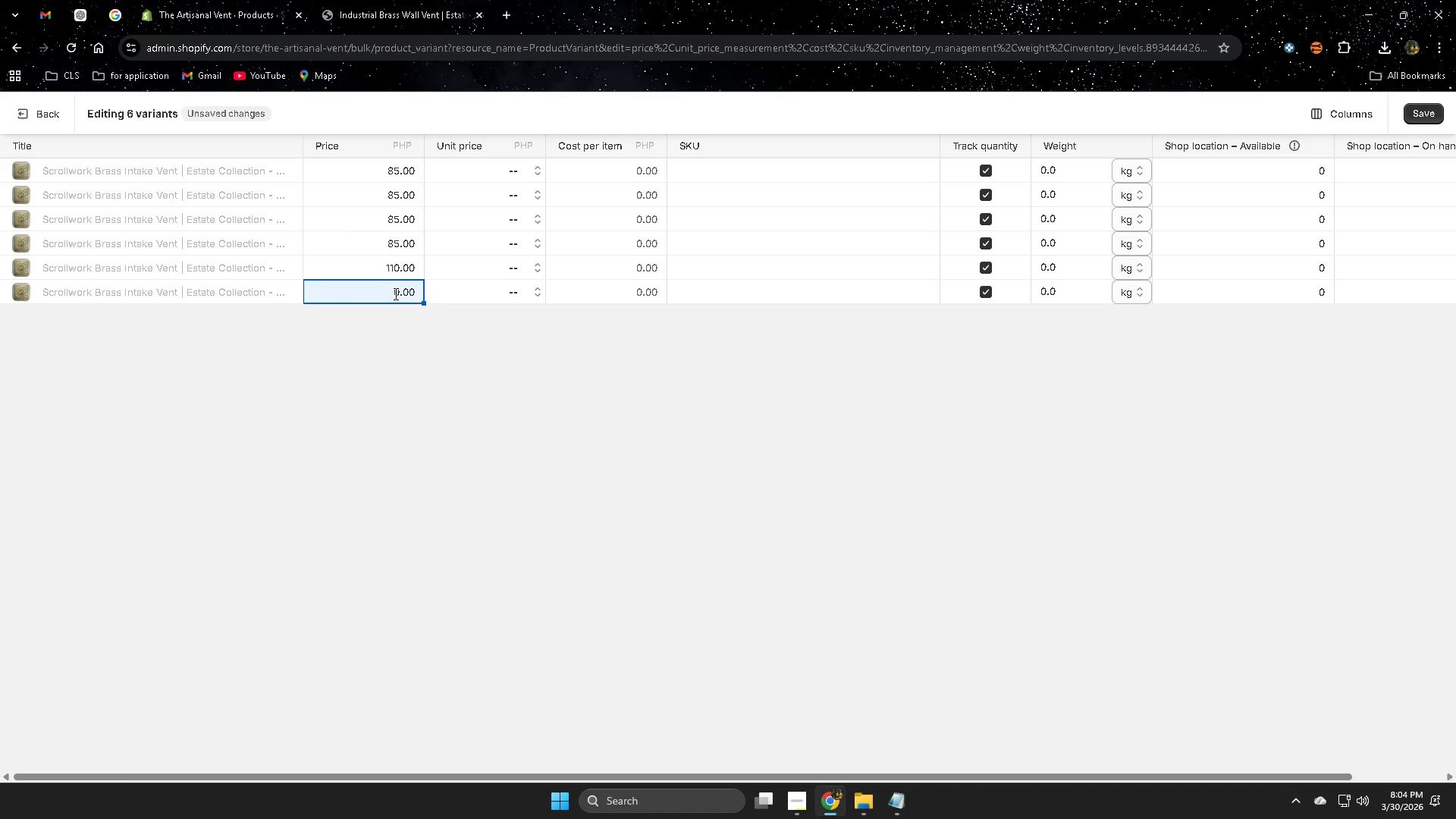 
key(Numpad1)
 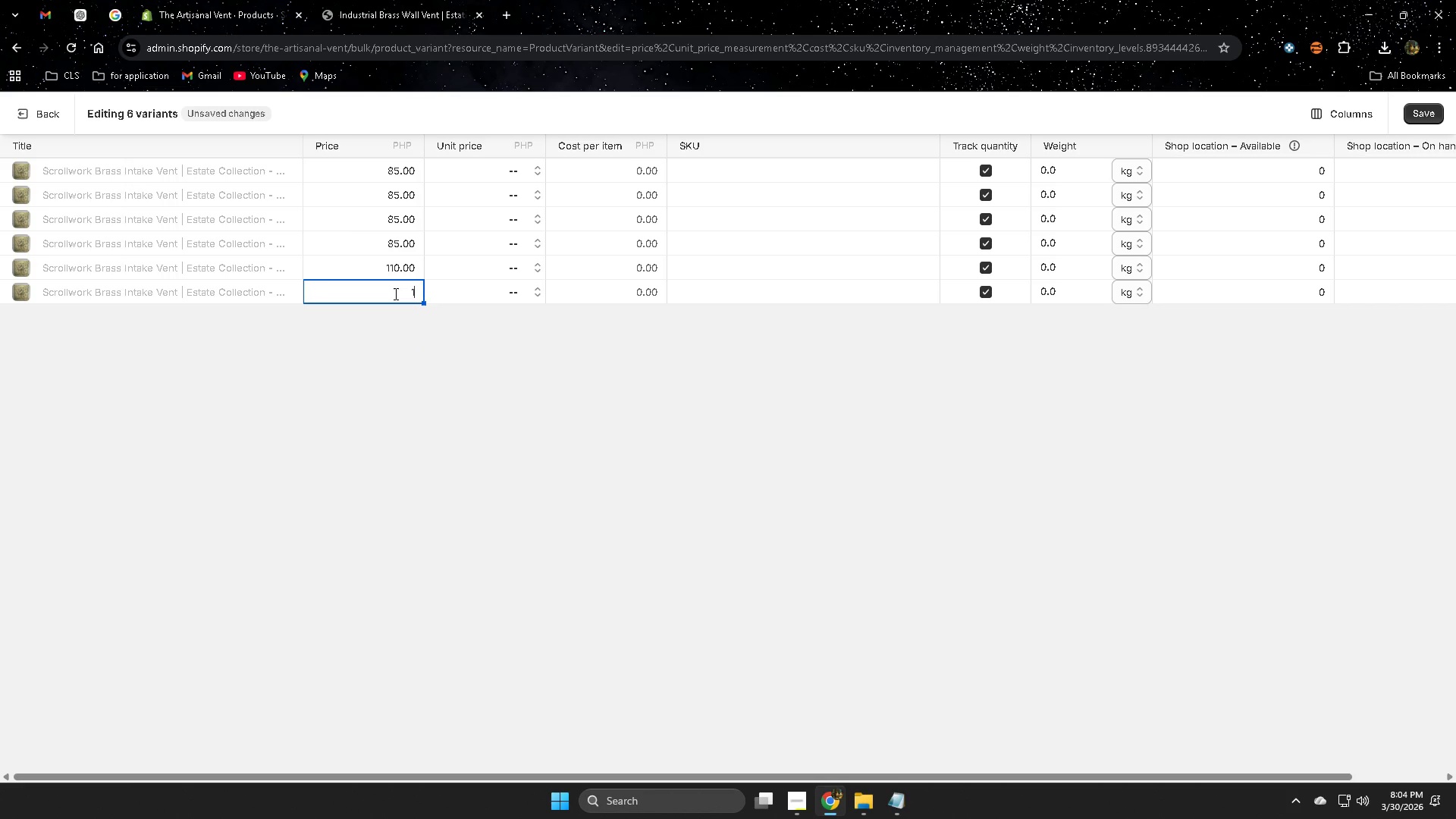 
key(Numpad1)
 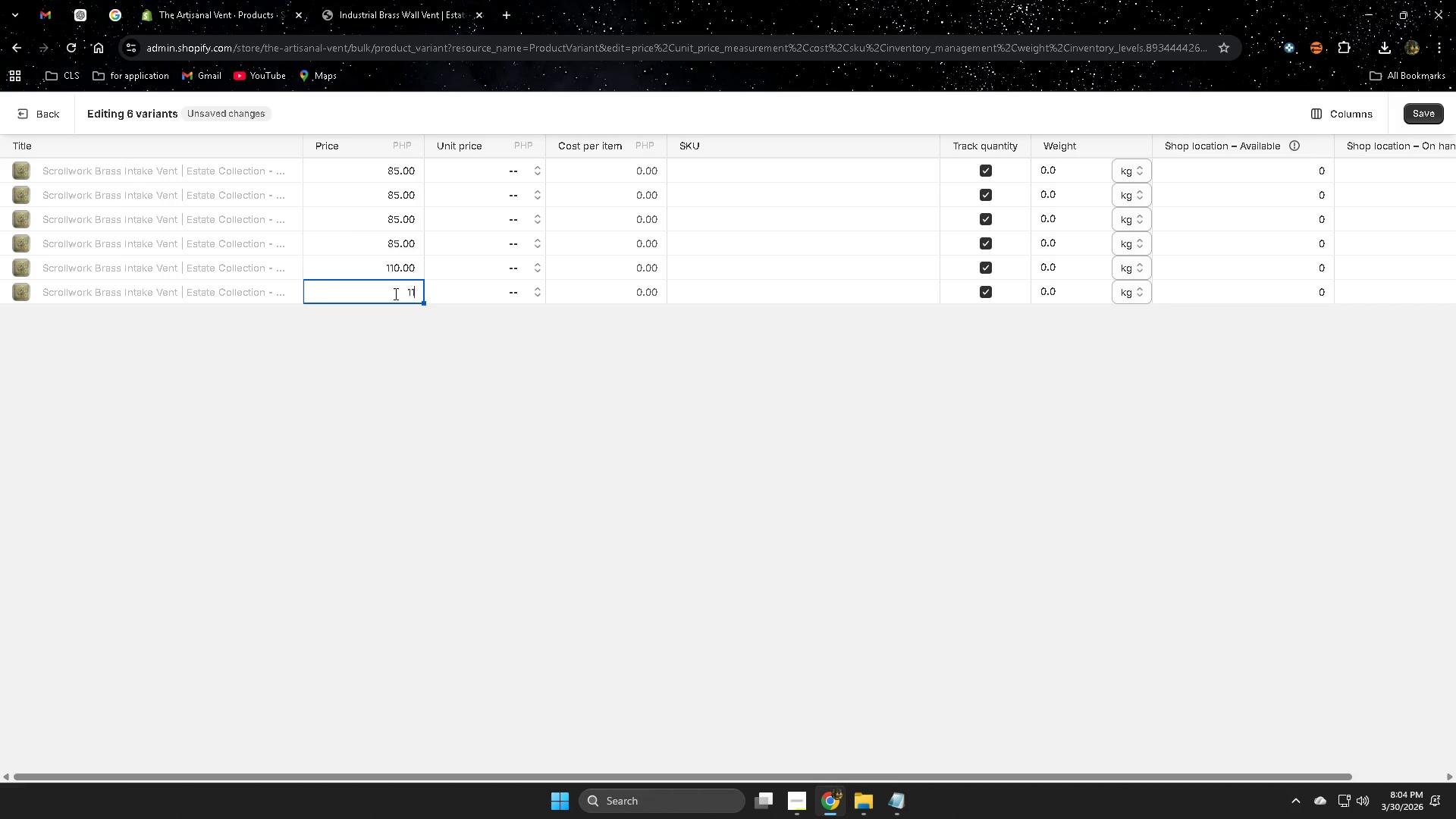 
key(Numpad0)
 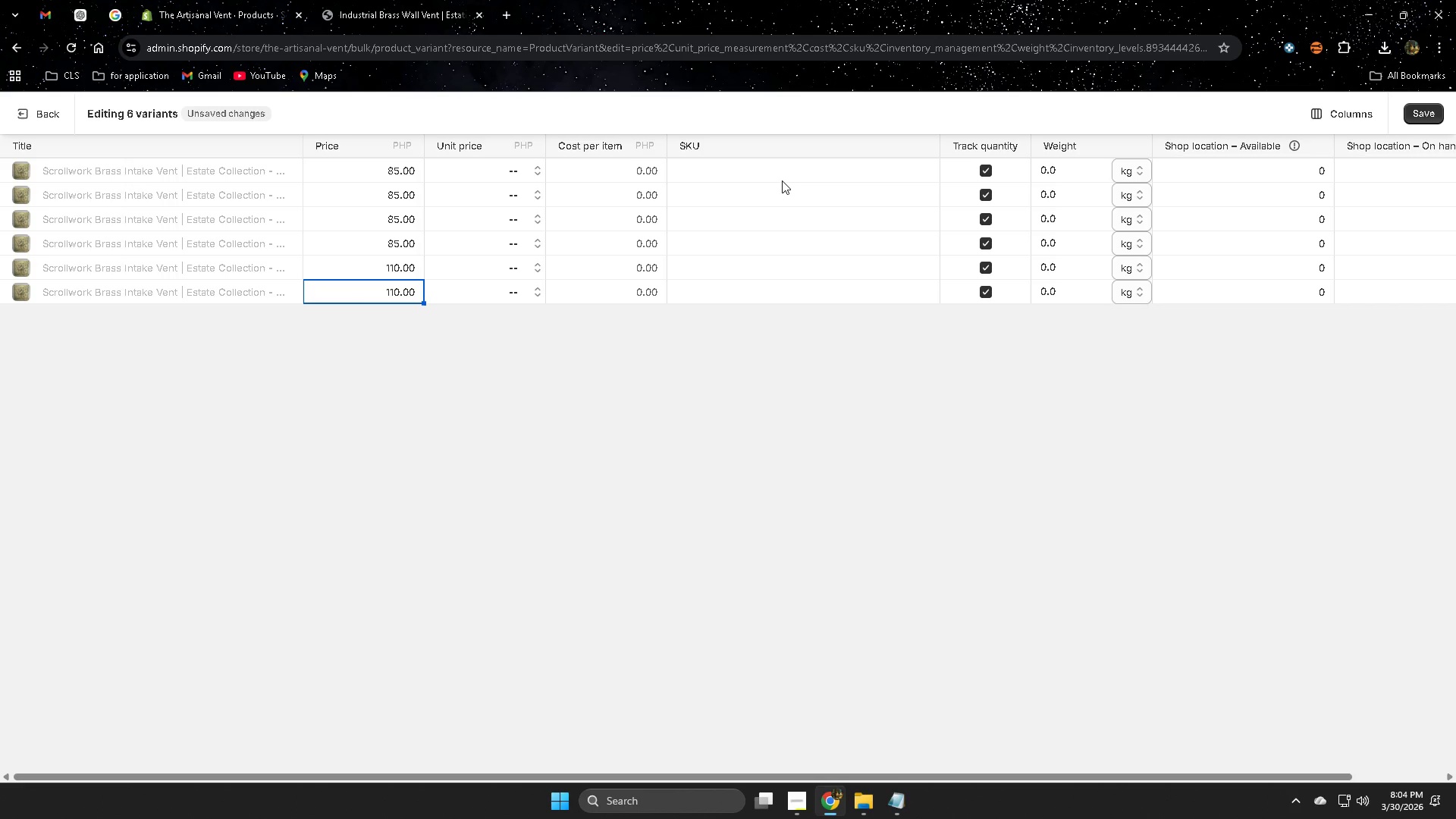 
wait(5.48)
 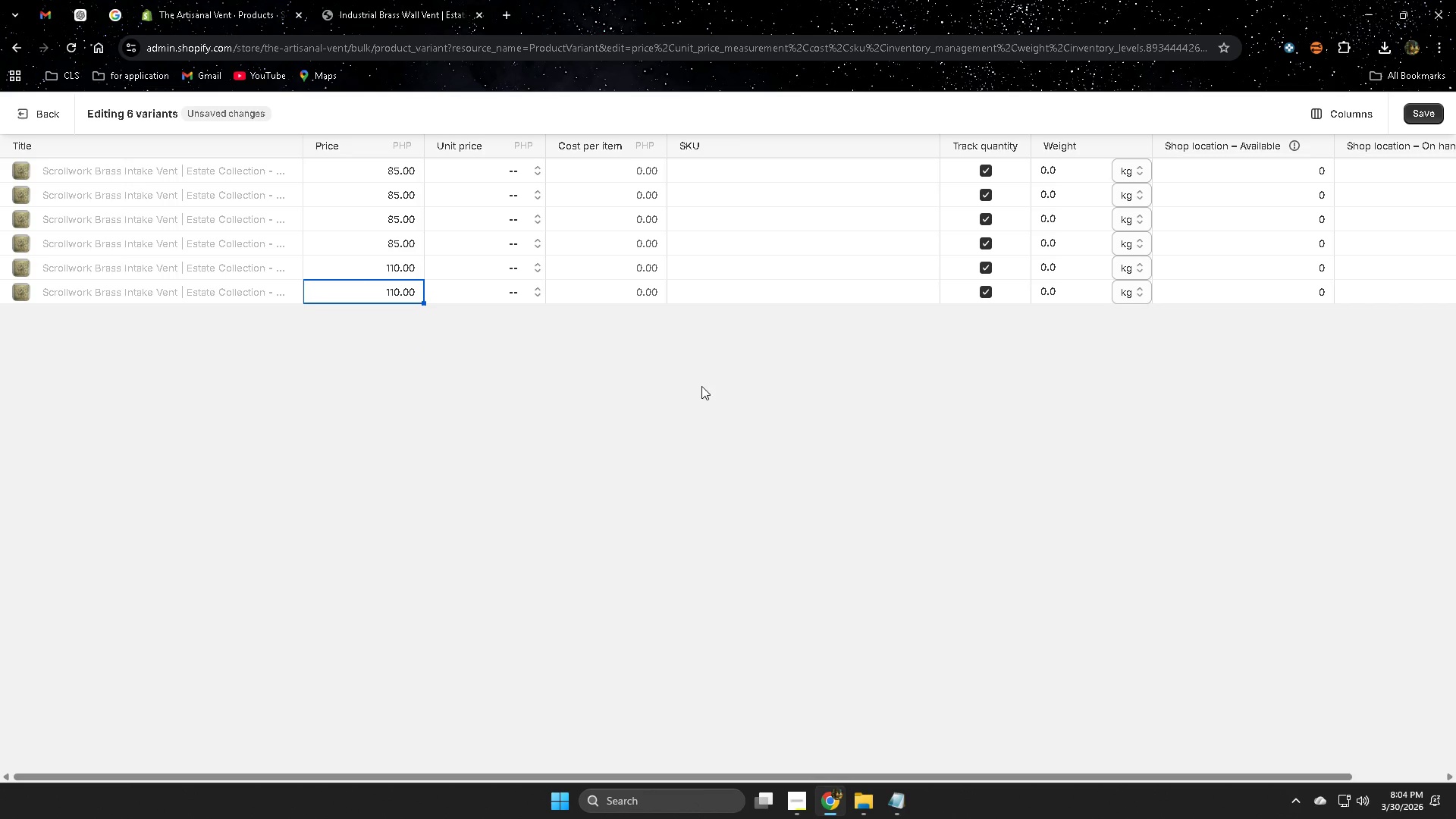 
left_click([1345, 113])
 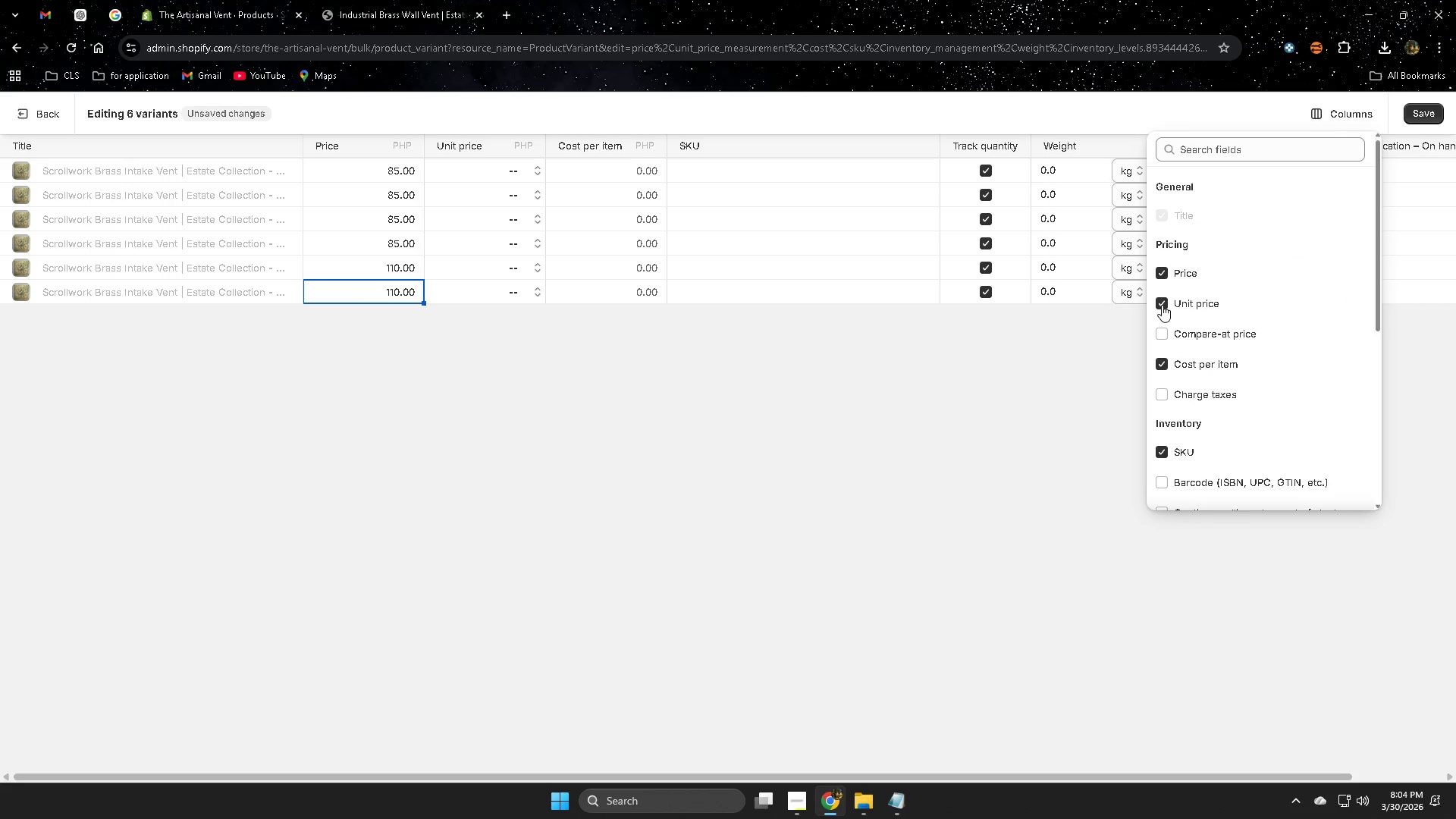 
left_click([1162, 305])
 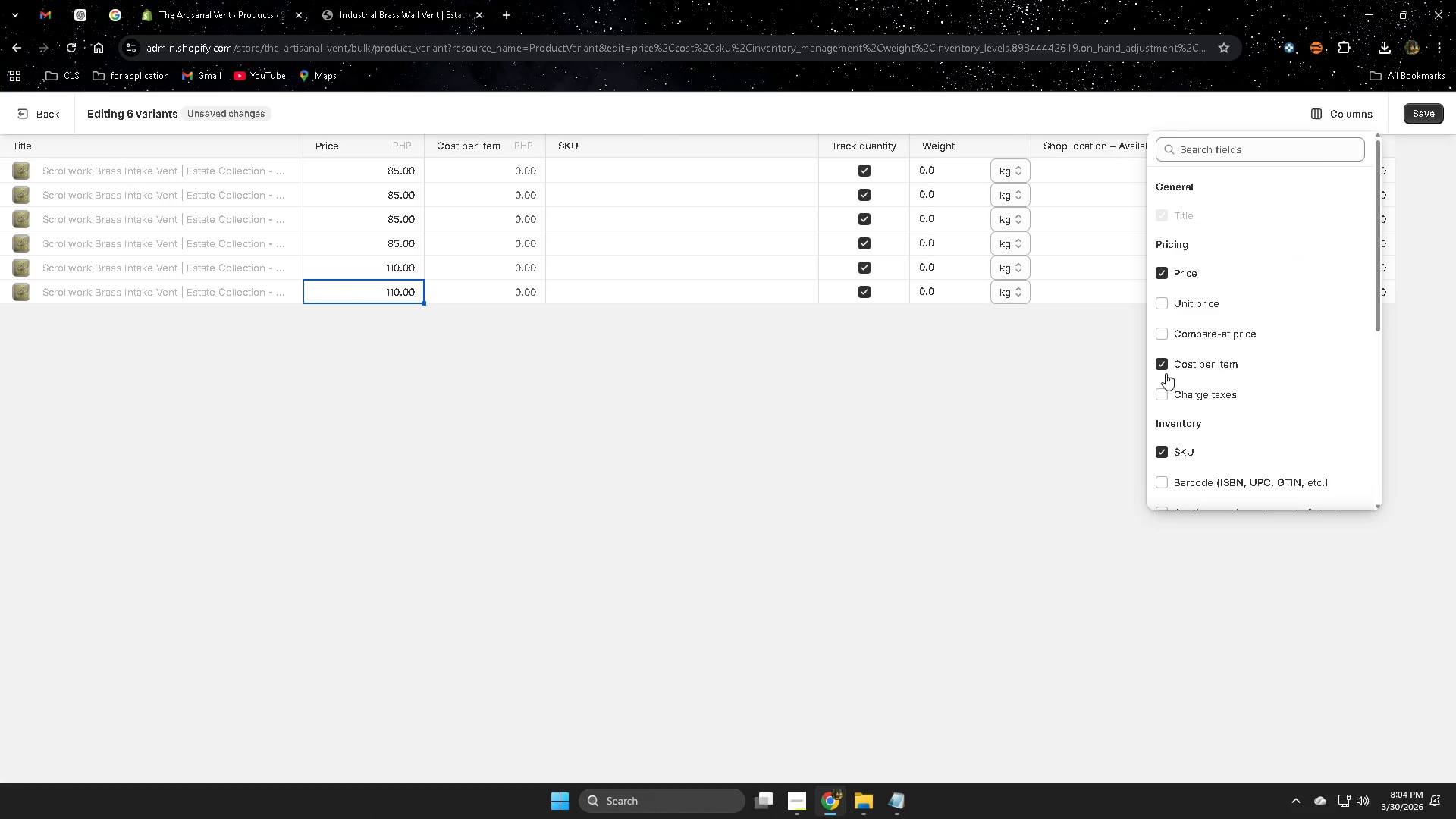 
left_click([1164, 367])
 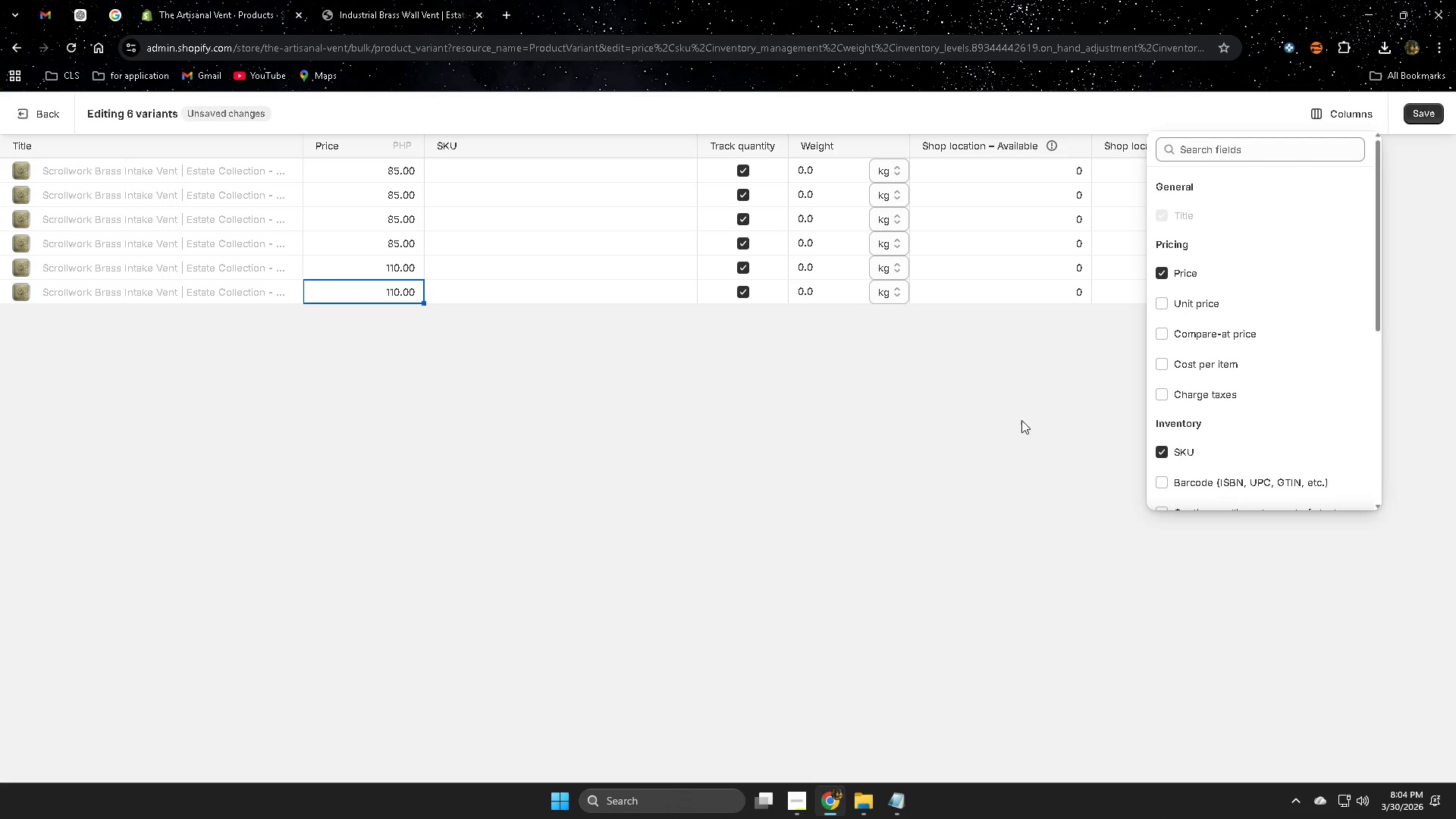 
left_click([789, 801])